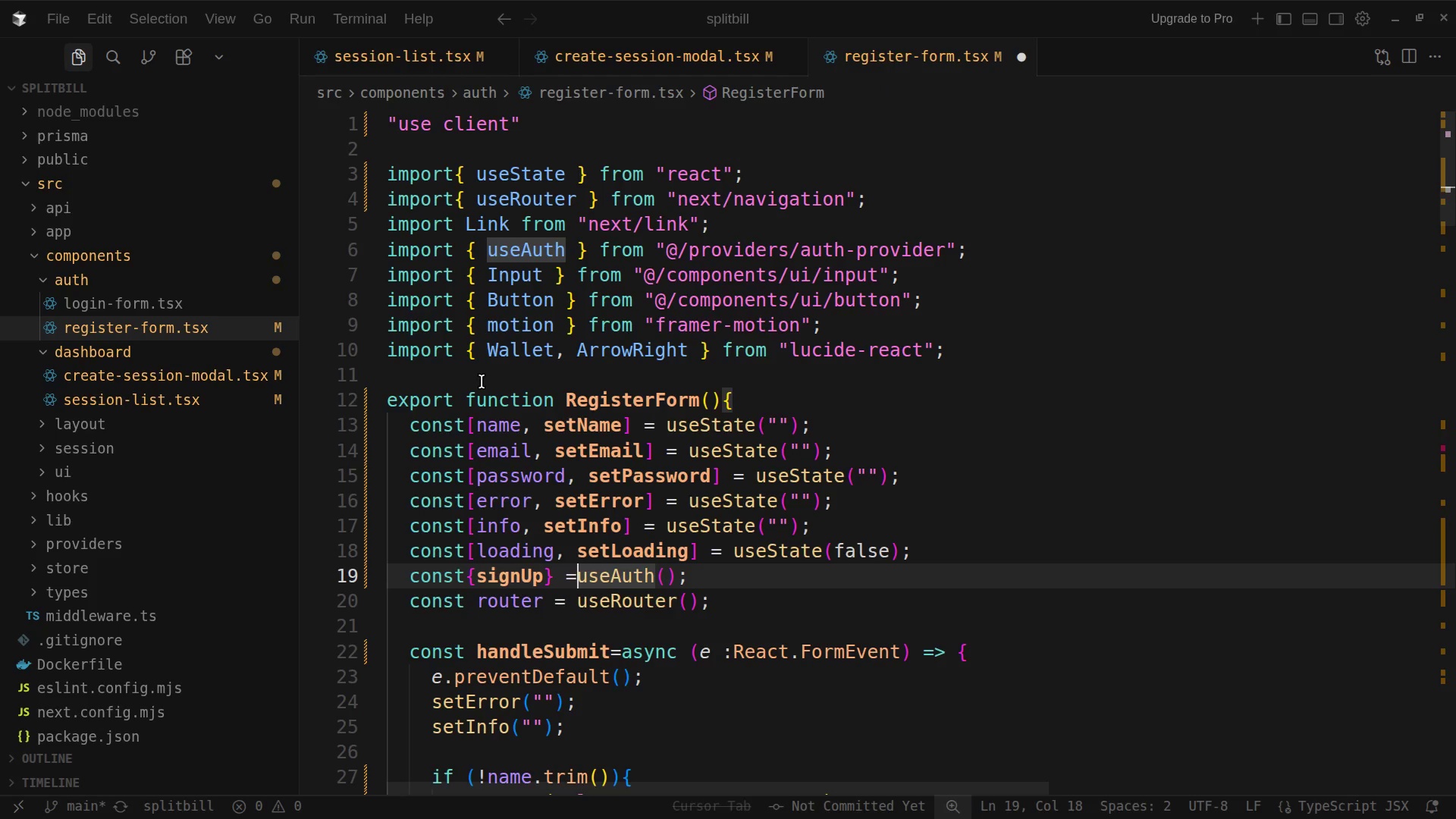 
key(Space)
 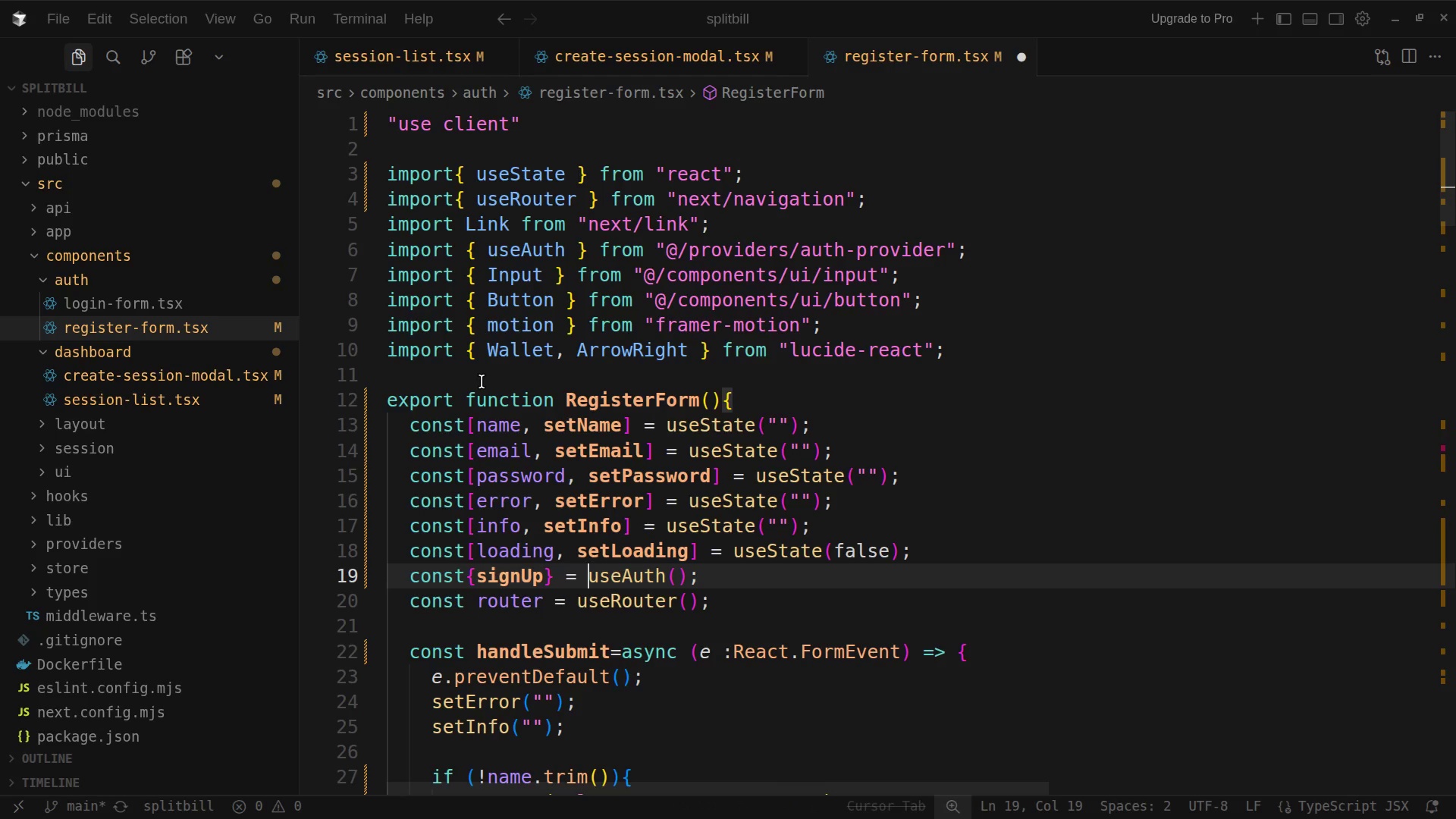 
key(ArrowLeft)
 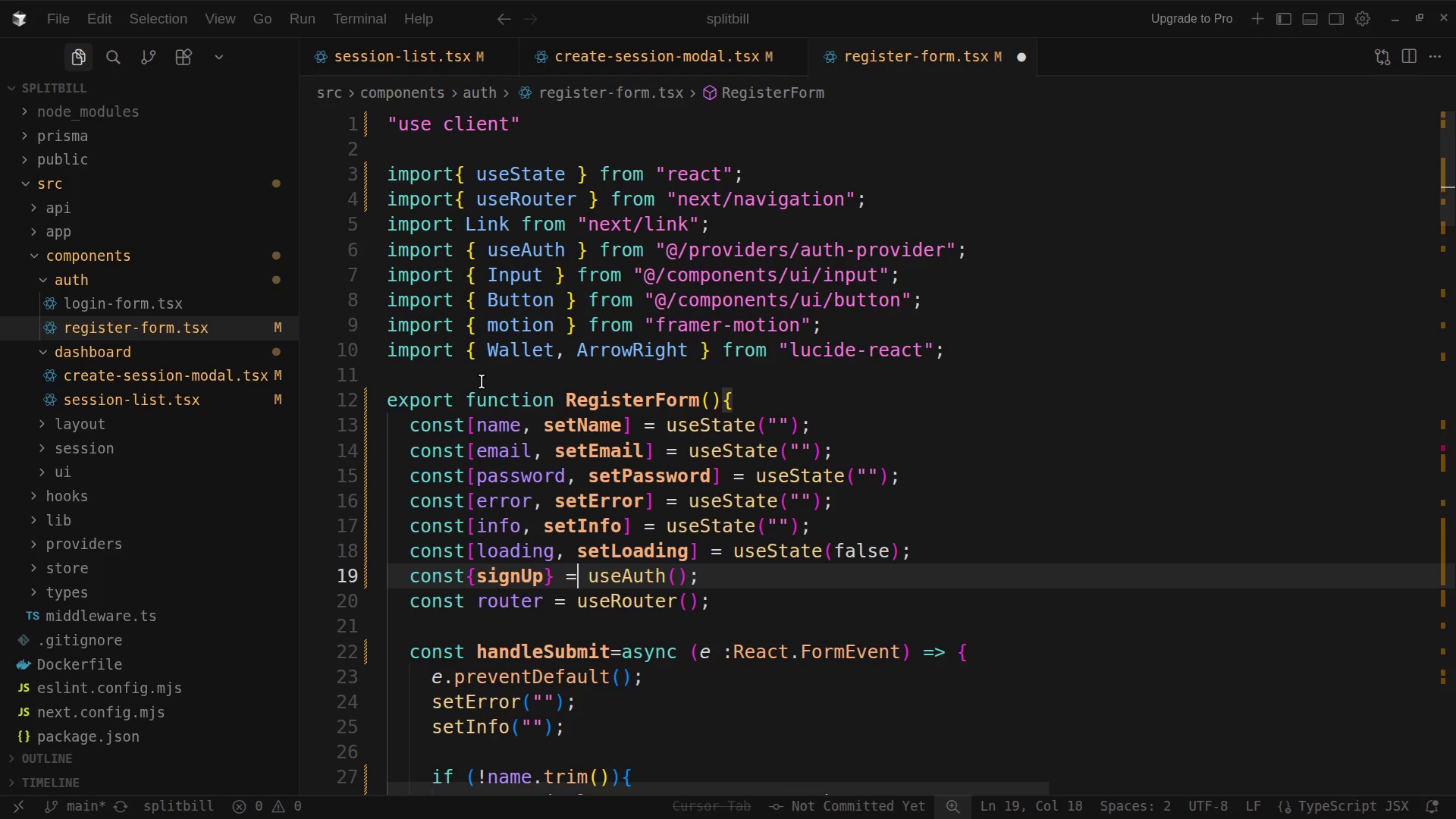 
key(ArrowLeft)
 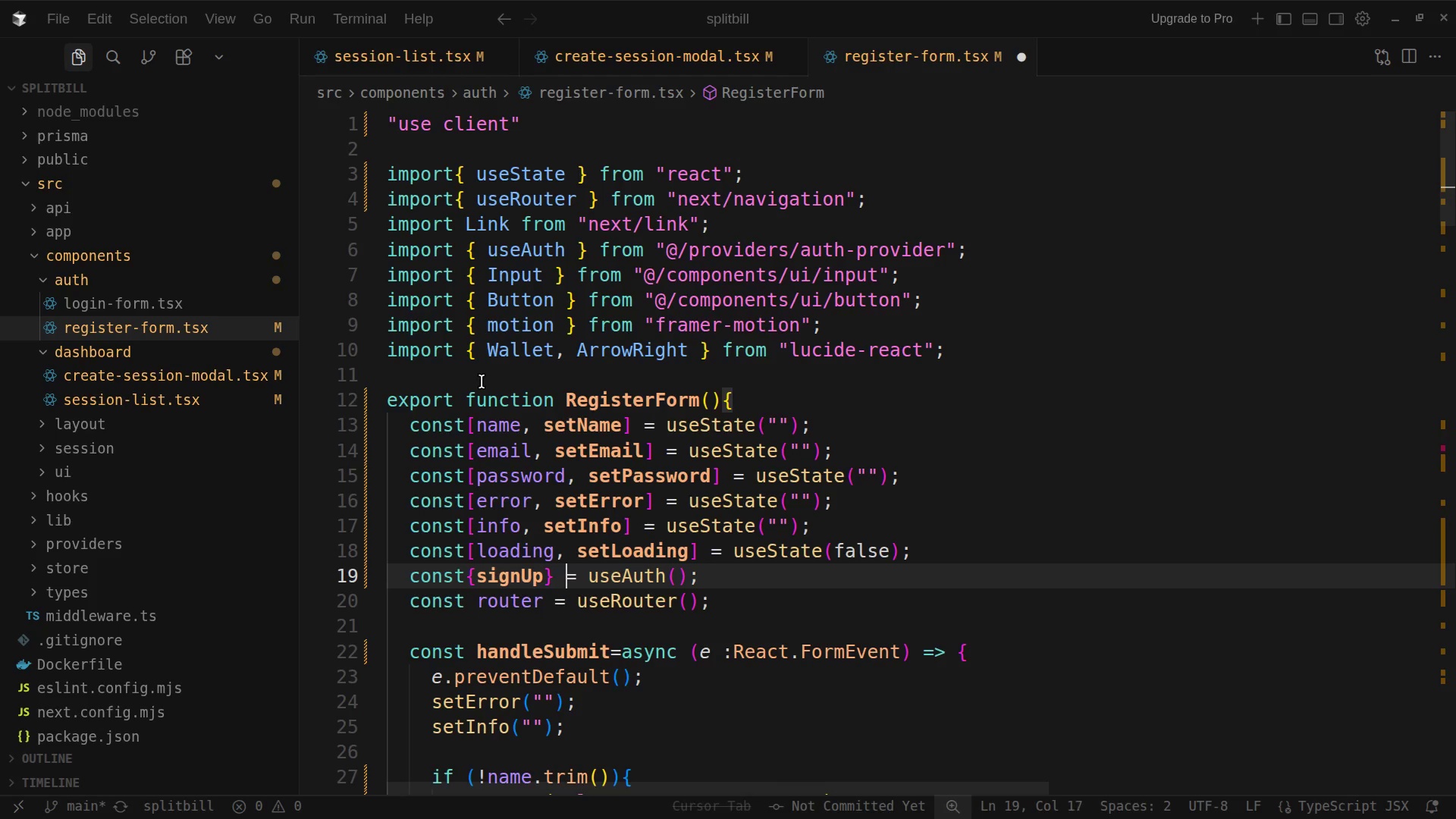 
key(ArrowLeft)
 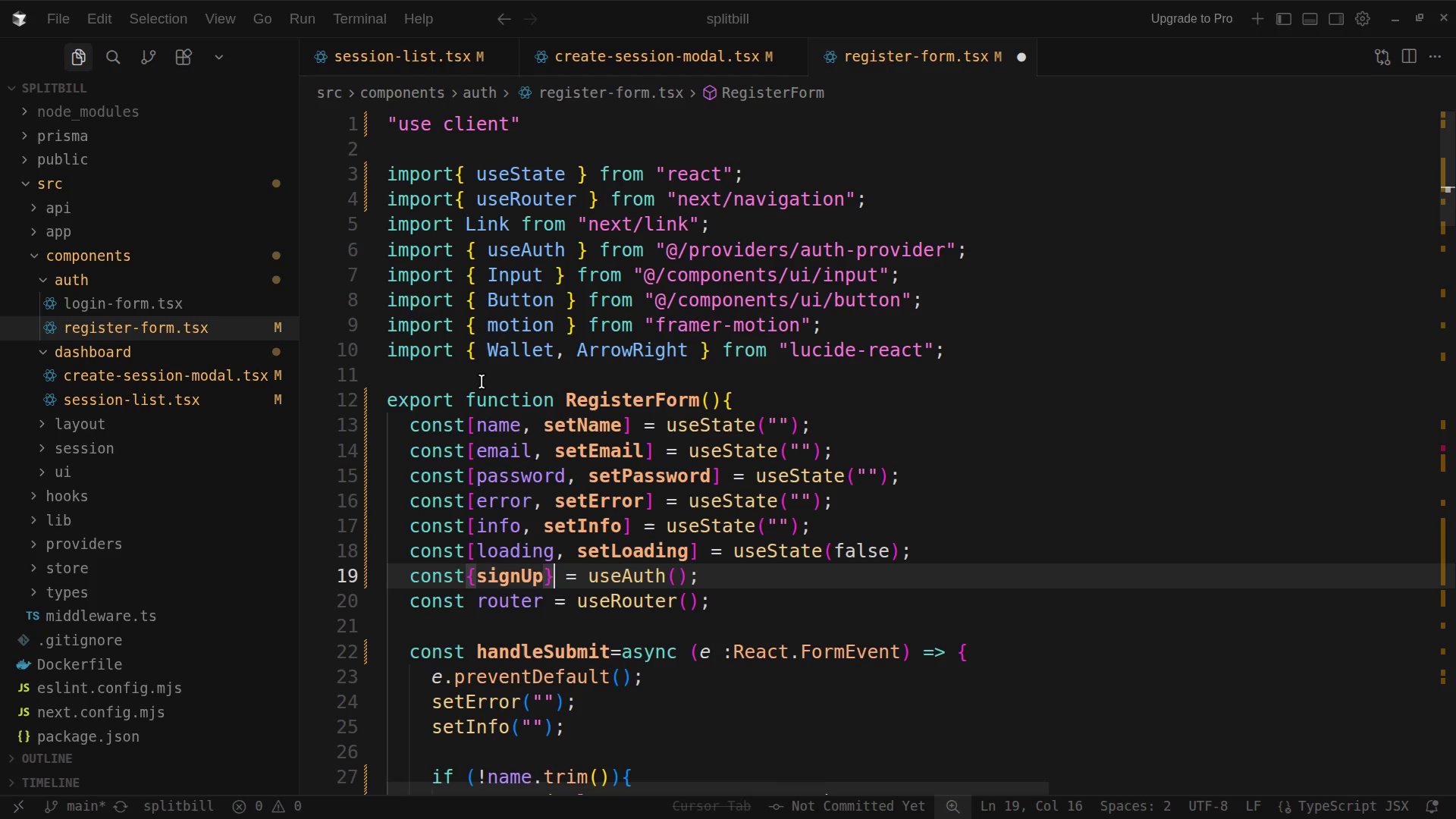 
key(ArrowLeft)
 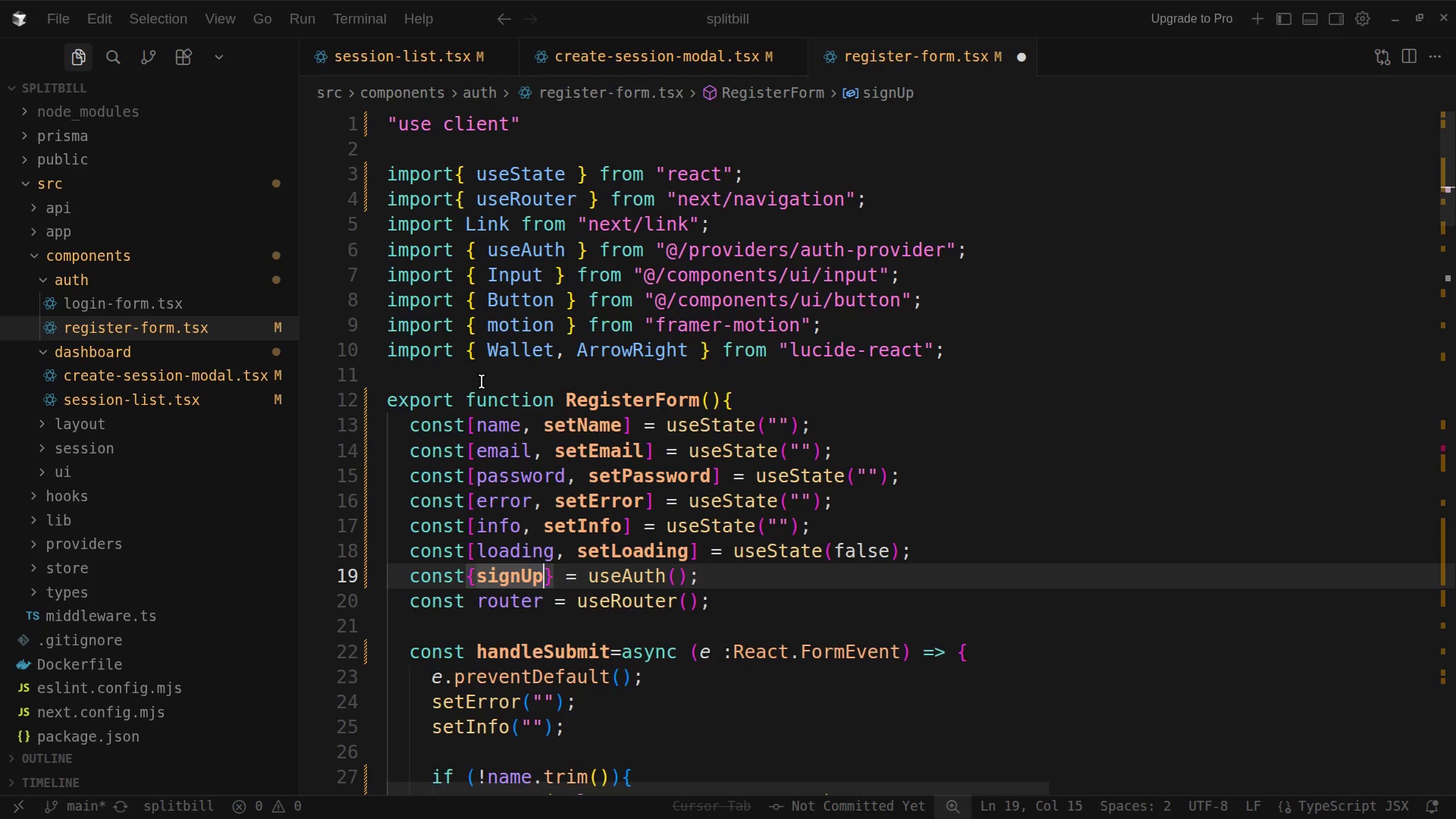 
key(Space)
 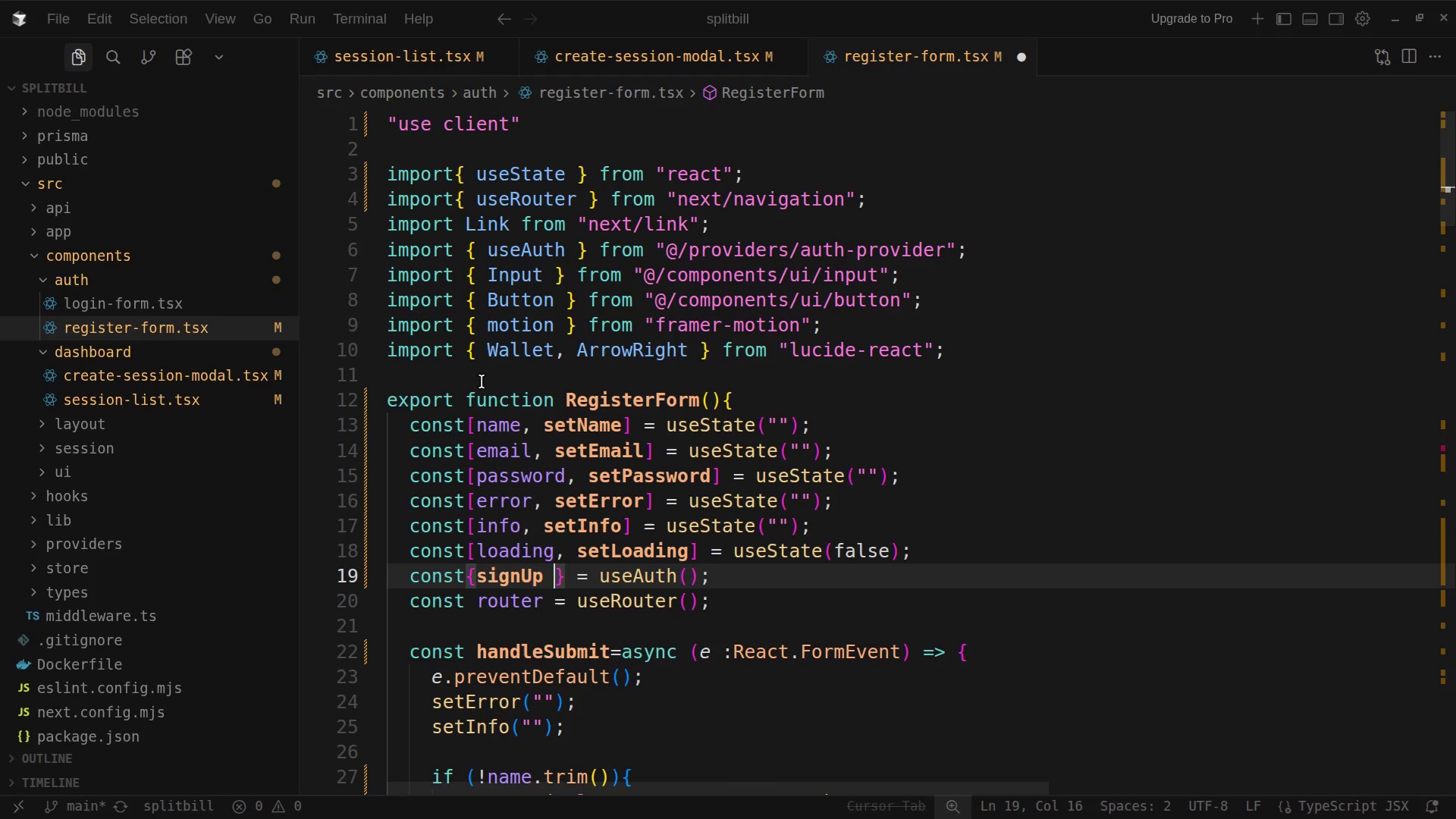 
key(ArrowLeft)
 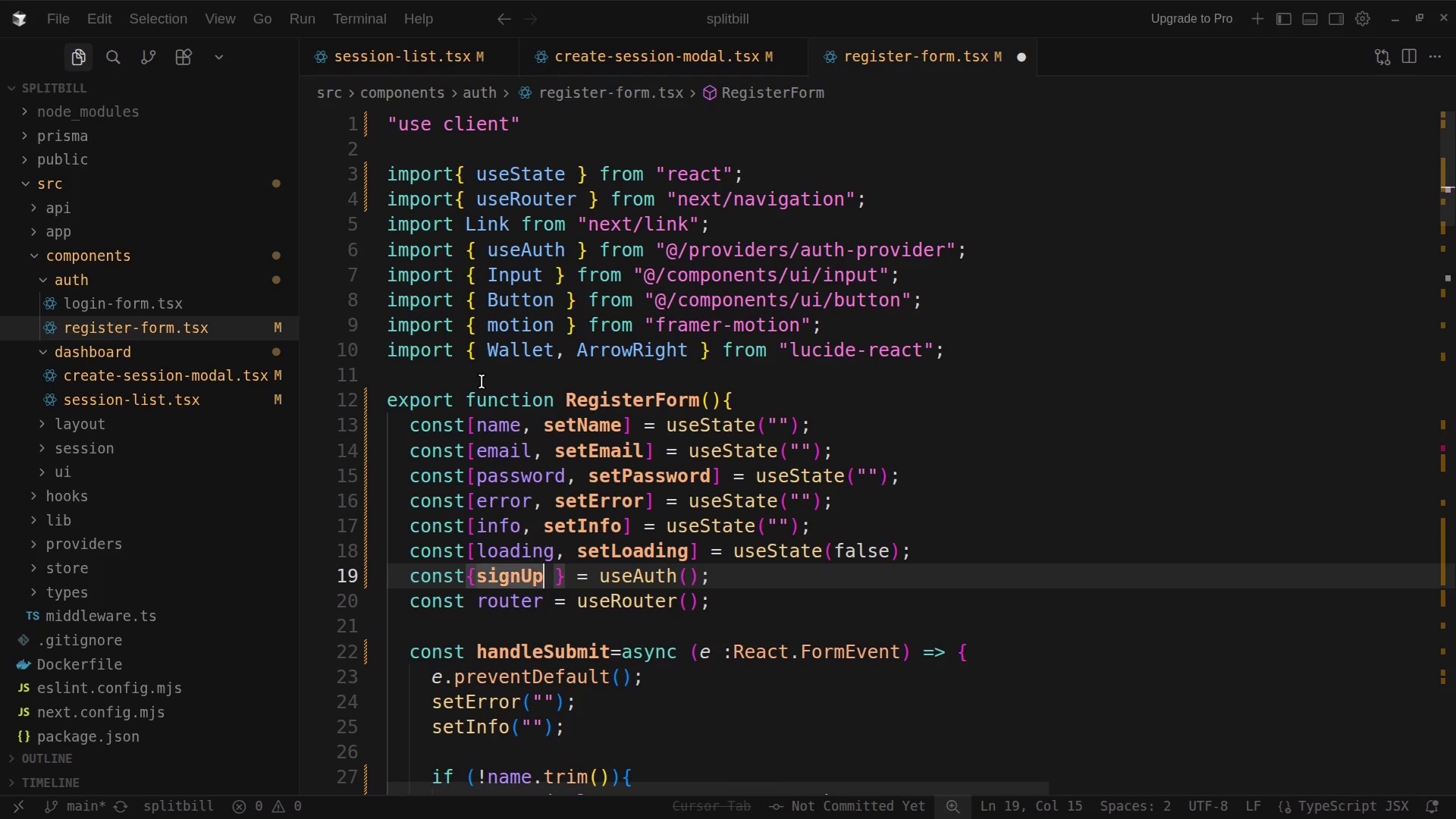 
key(ArrowLeft)
 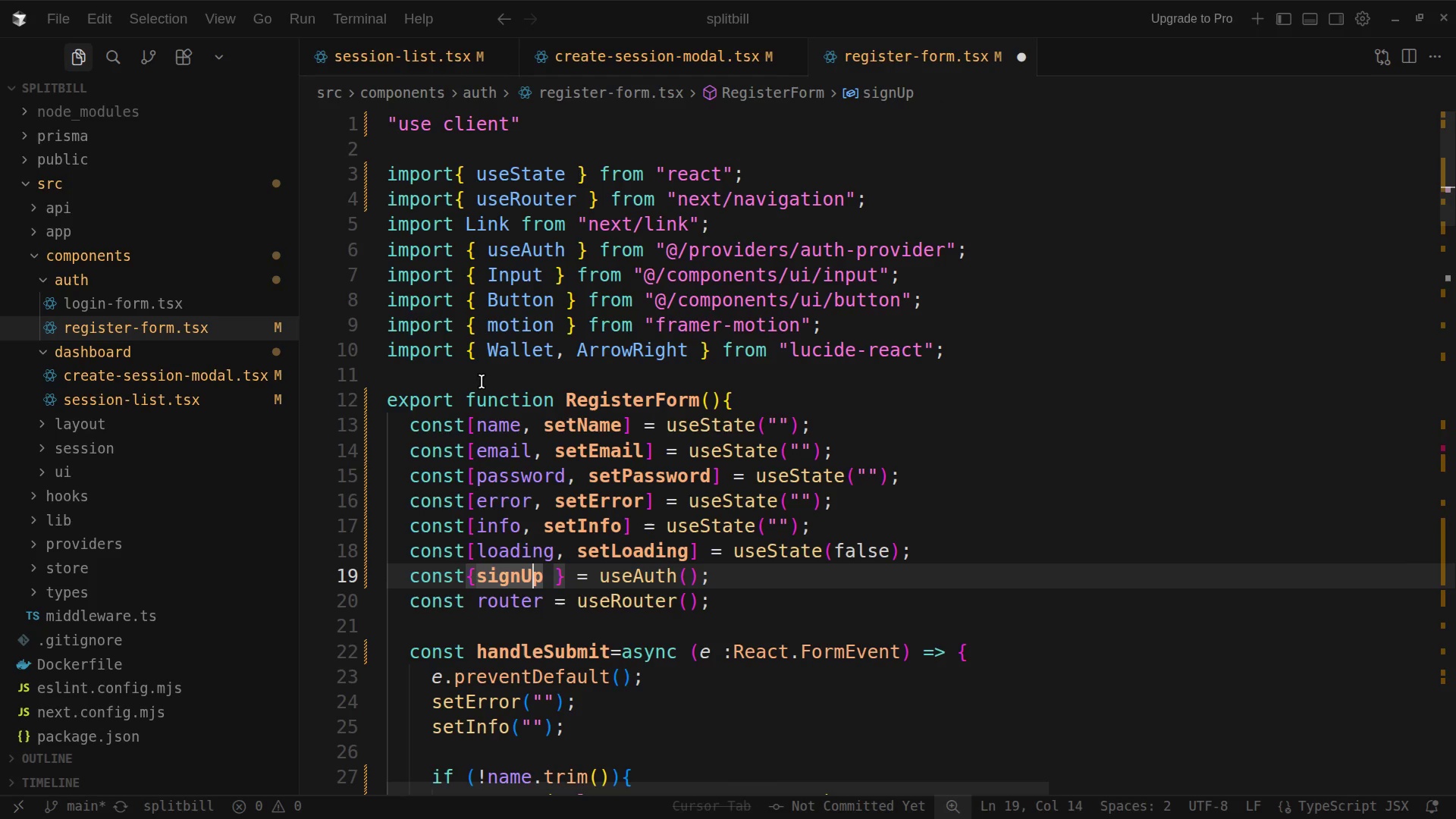 
key(ArrowLeft)
 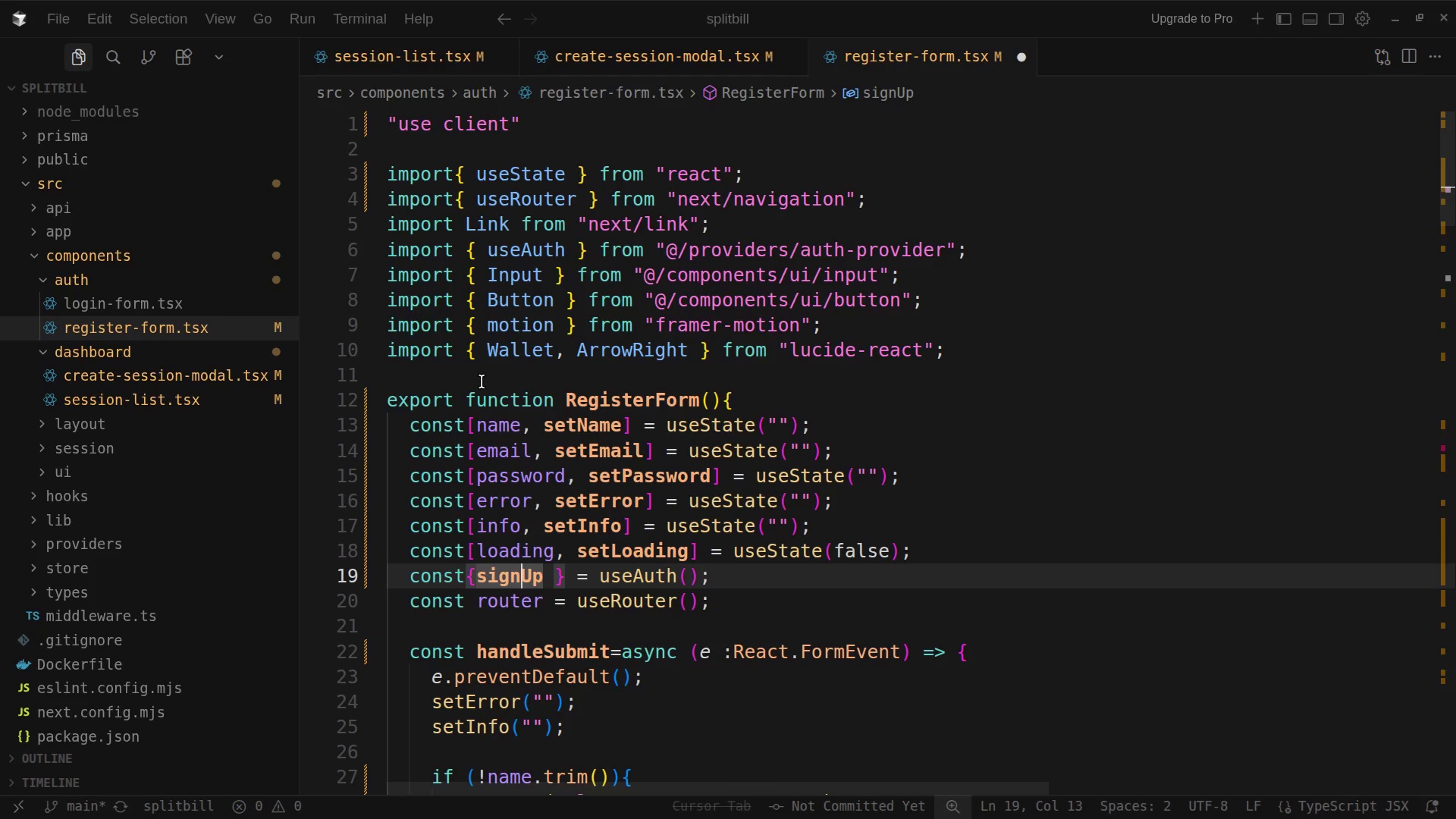 
key(ArrowLeft)
 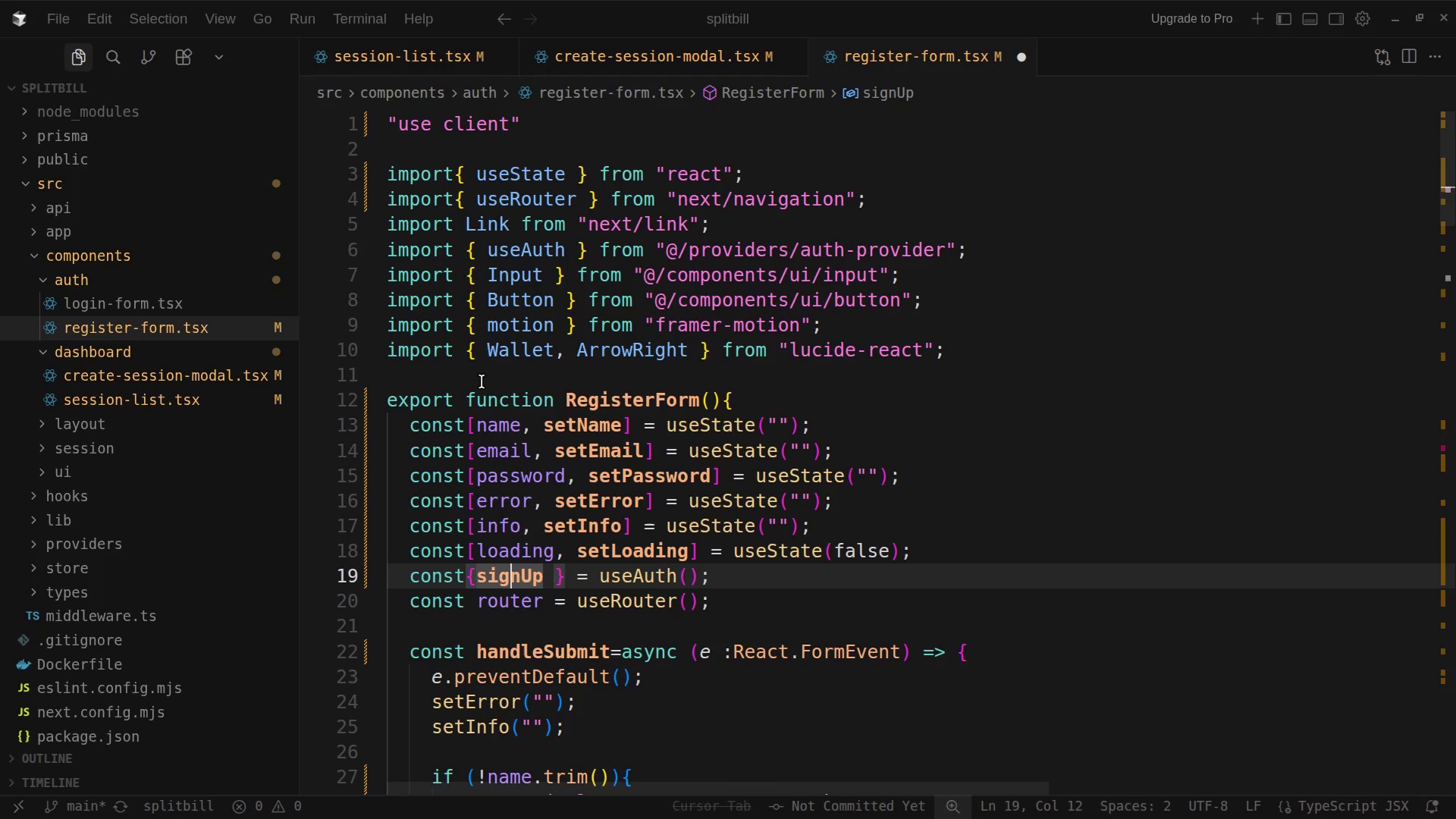 
key(ArrowLeft)
 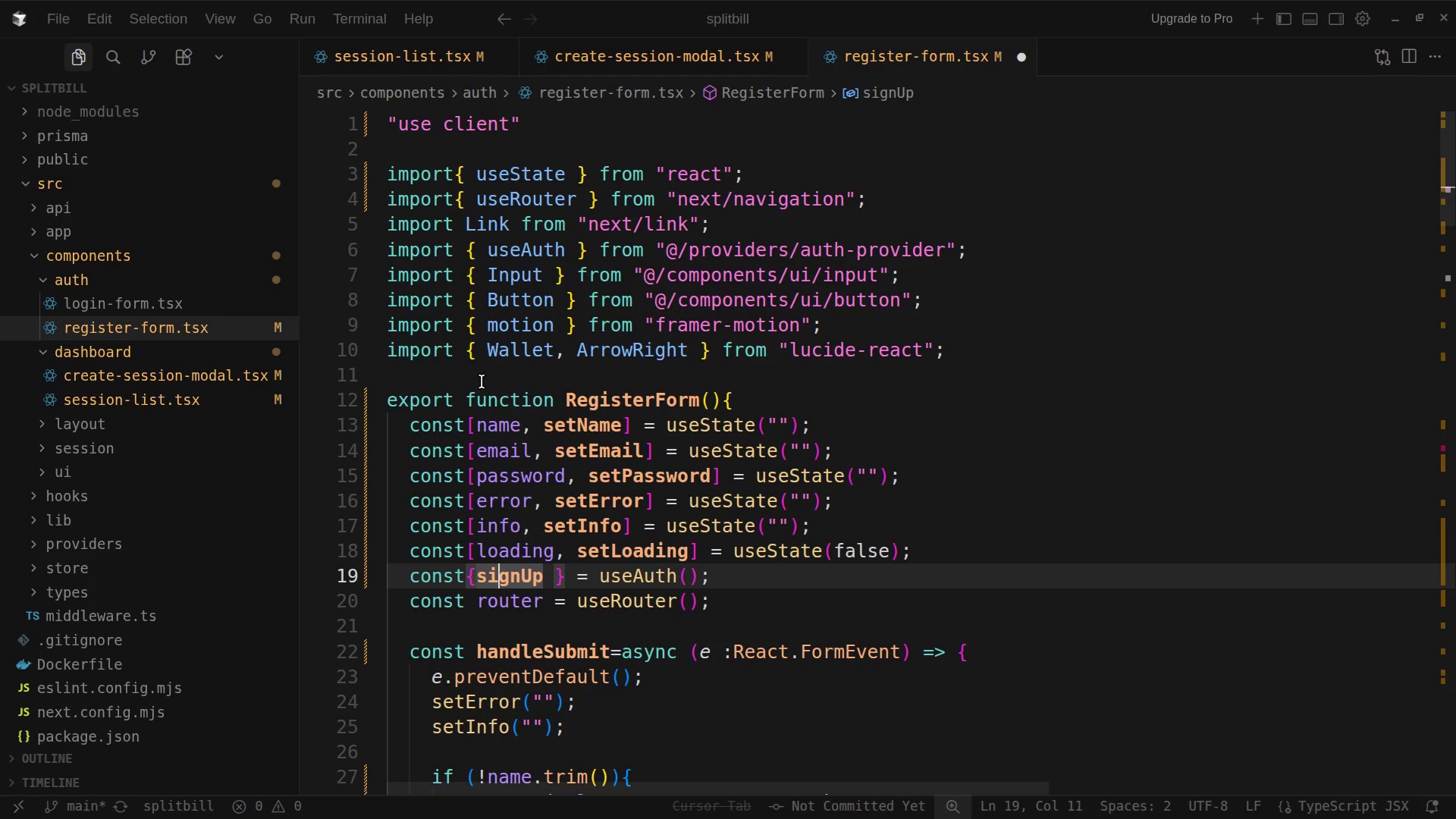 
key(ArrowLeft)
 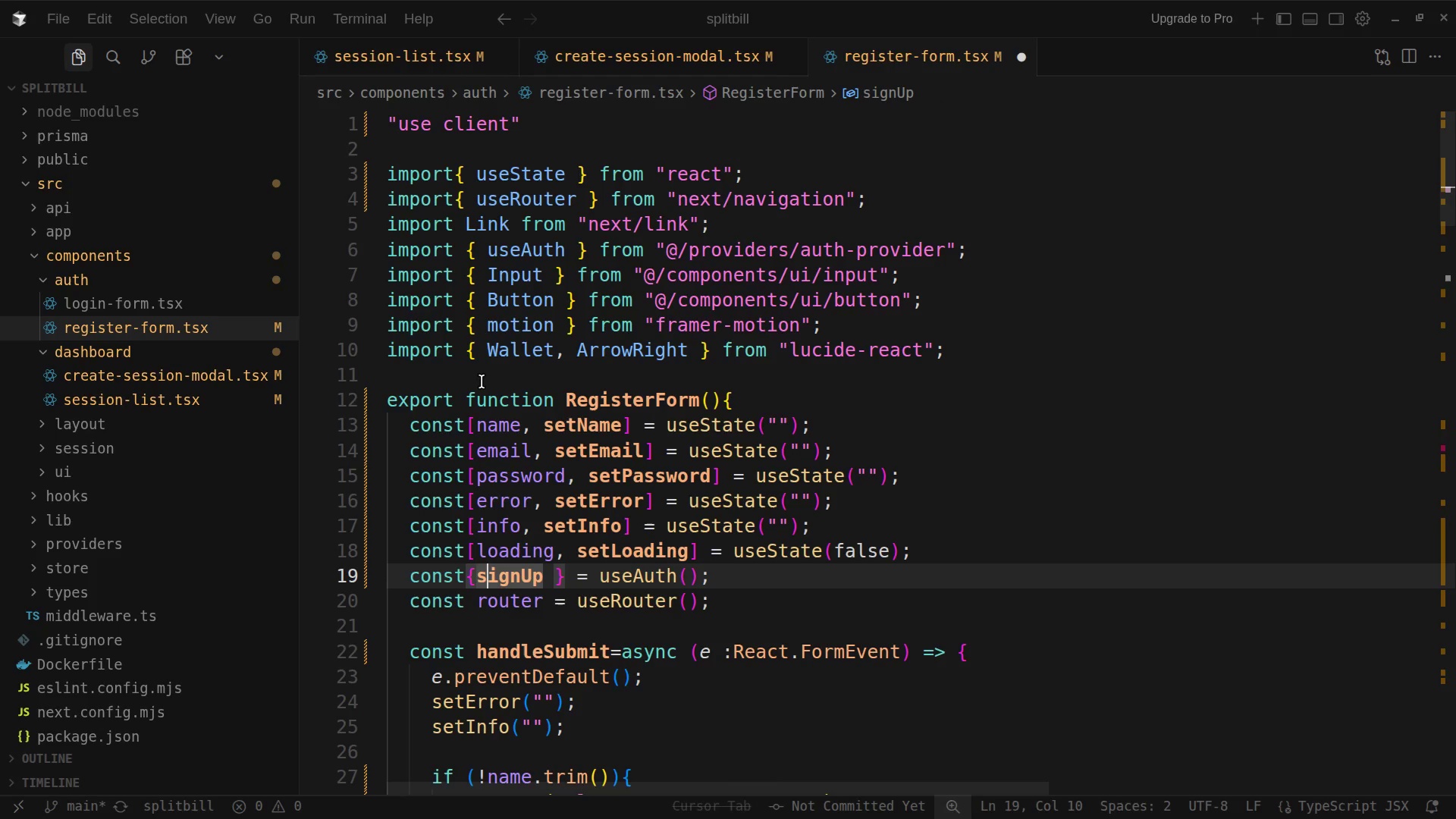 
key(ArrowLeft)
 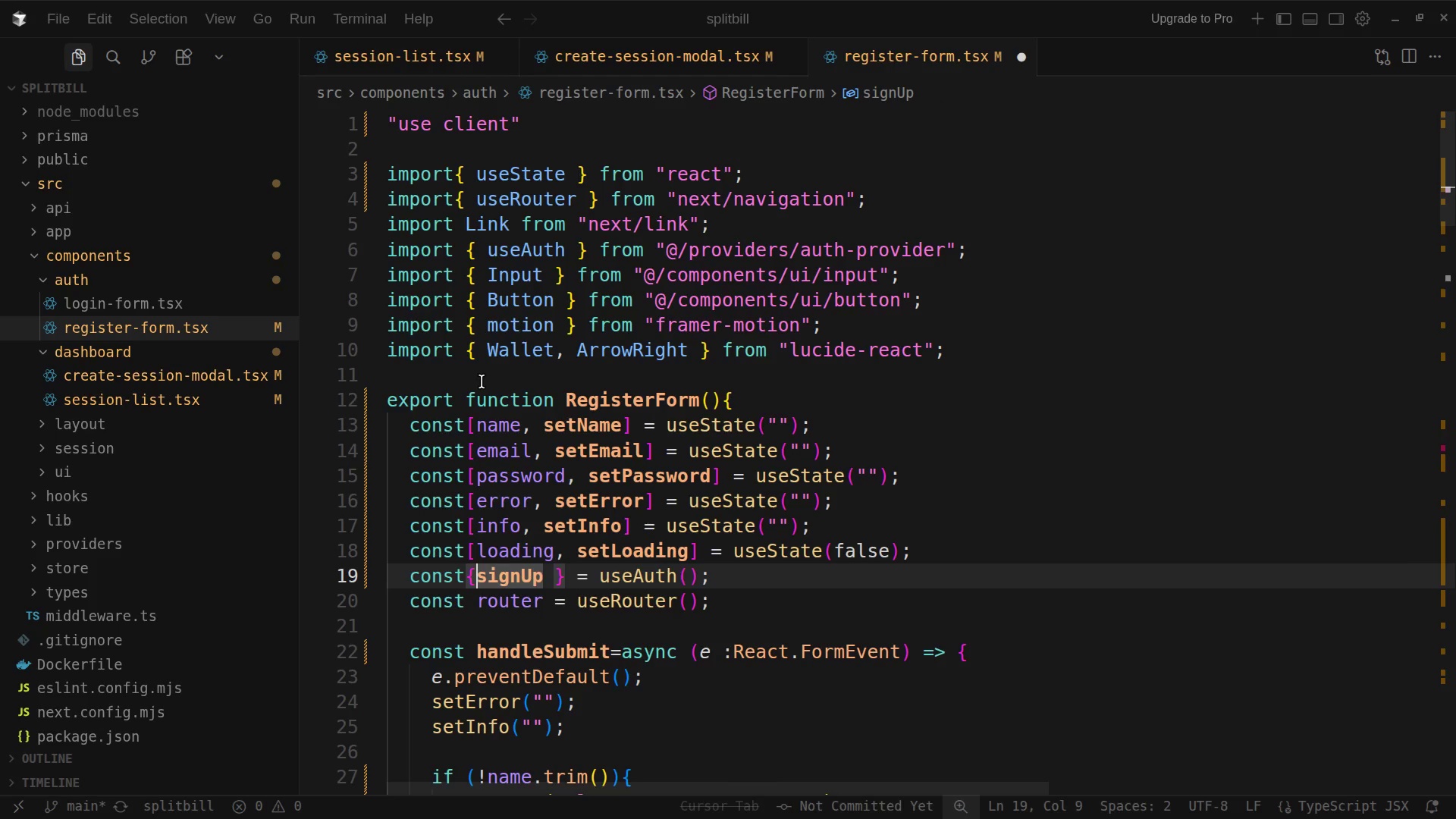 
key(Space)
 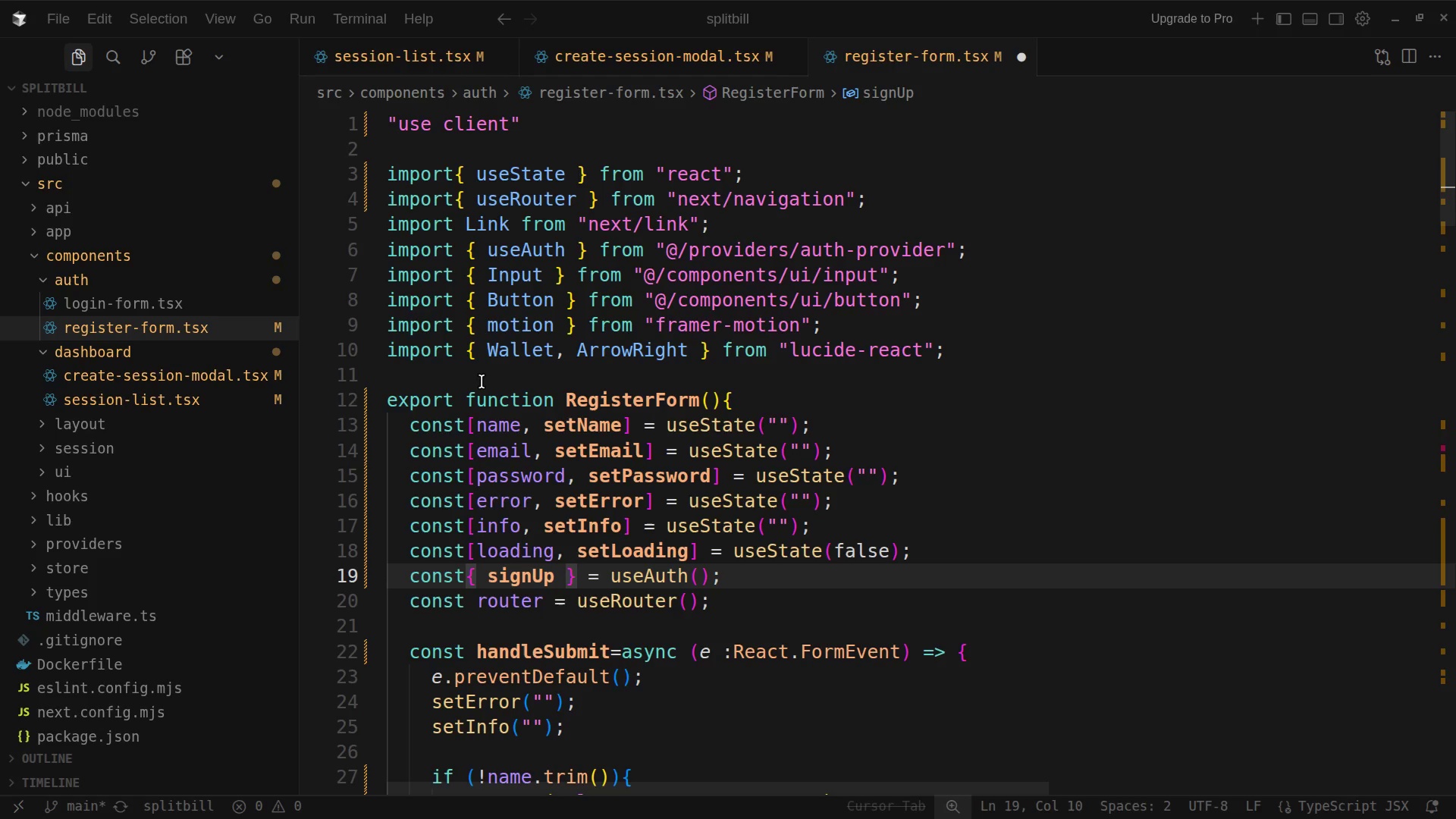 
wait(20.68)
 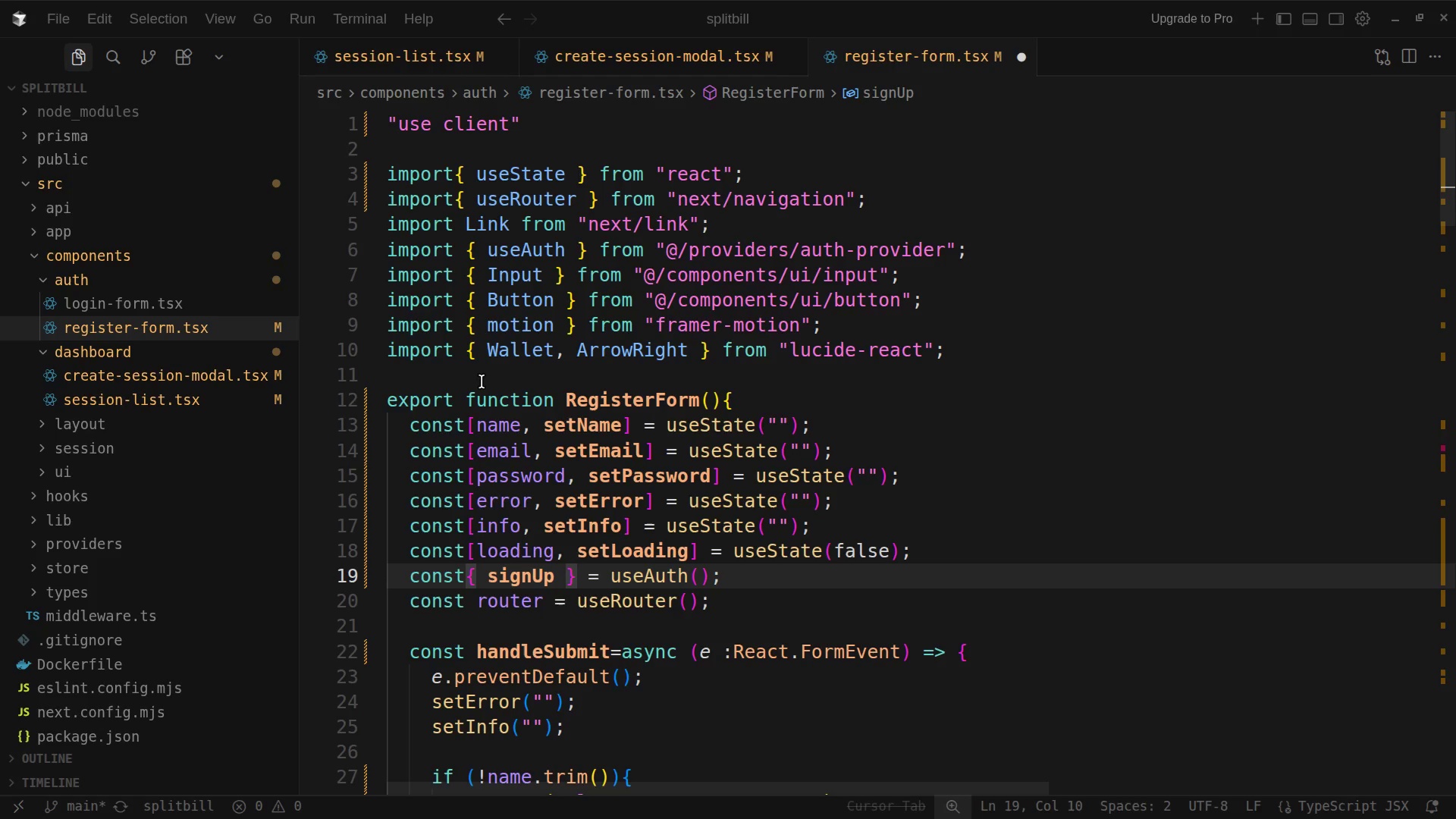 
key(ArrowDown)
 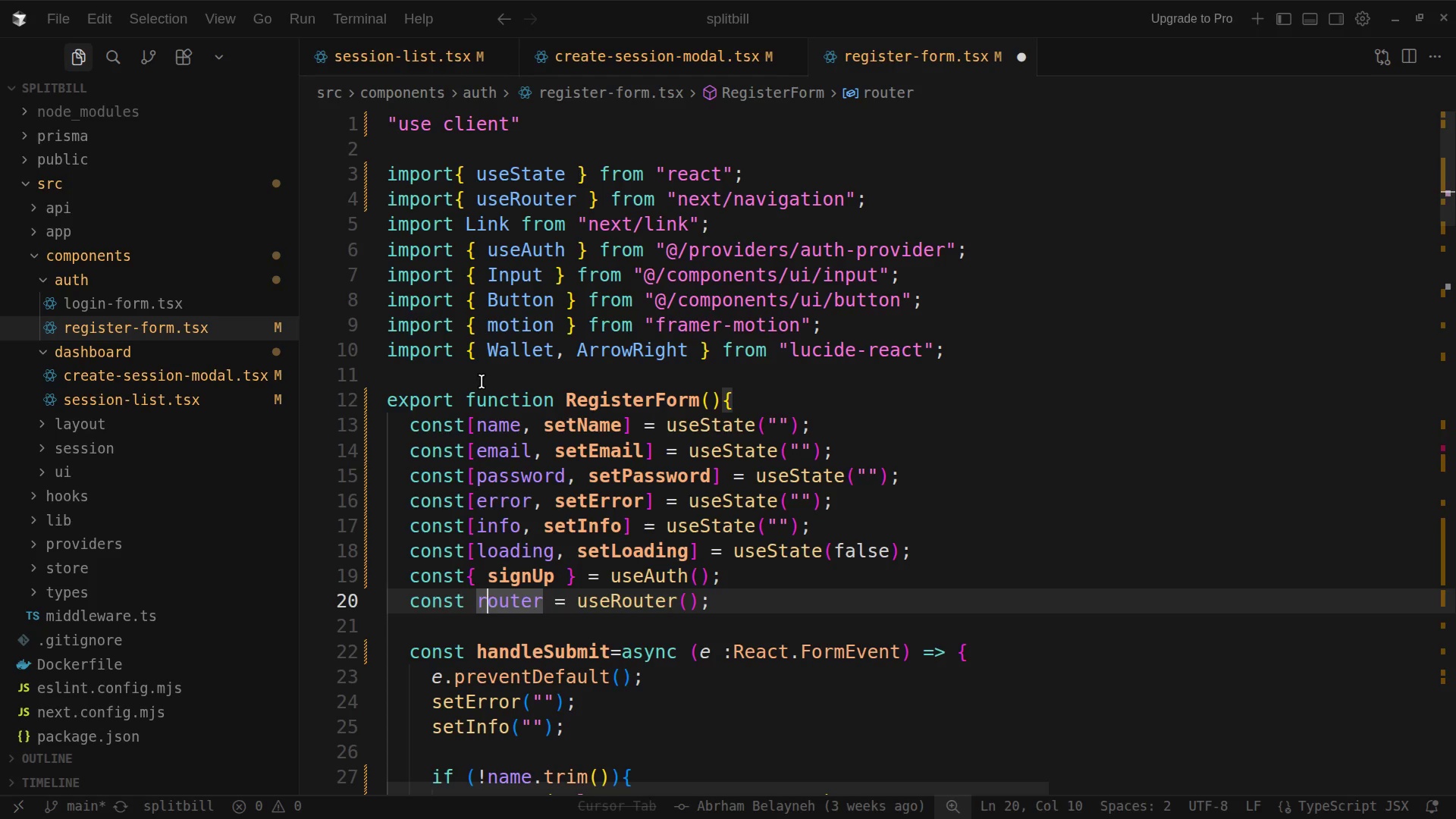 
key(ArrowDown)
 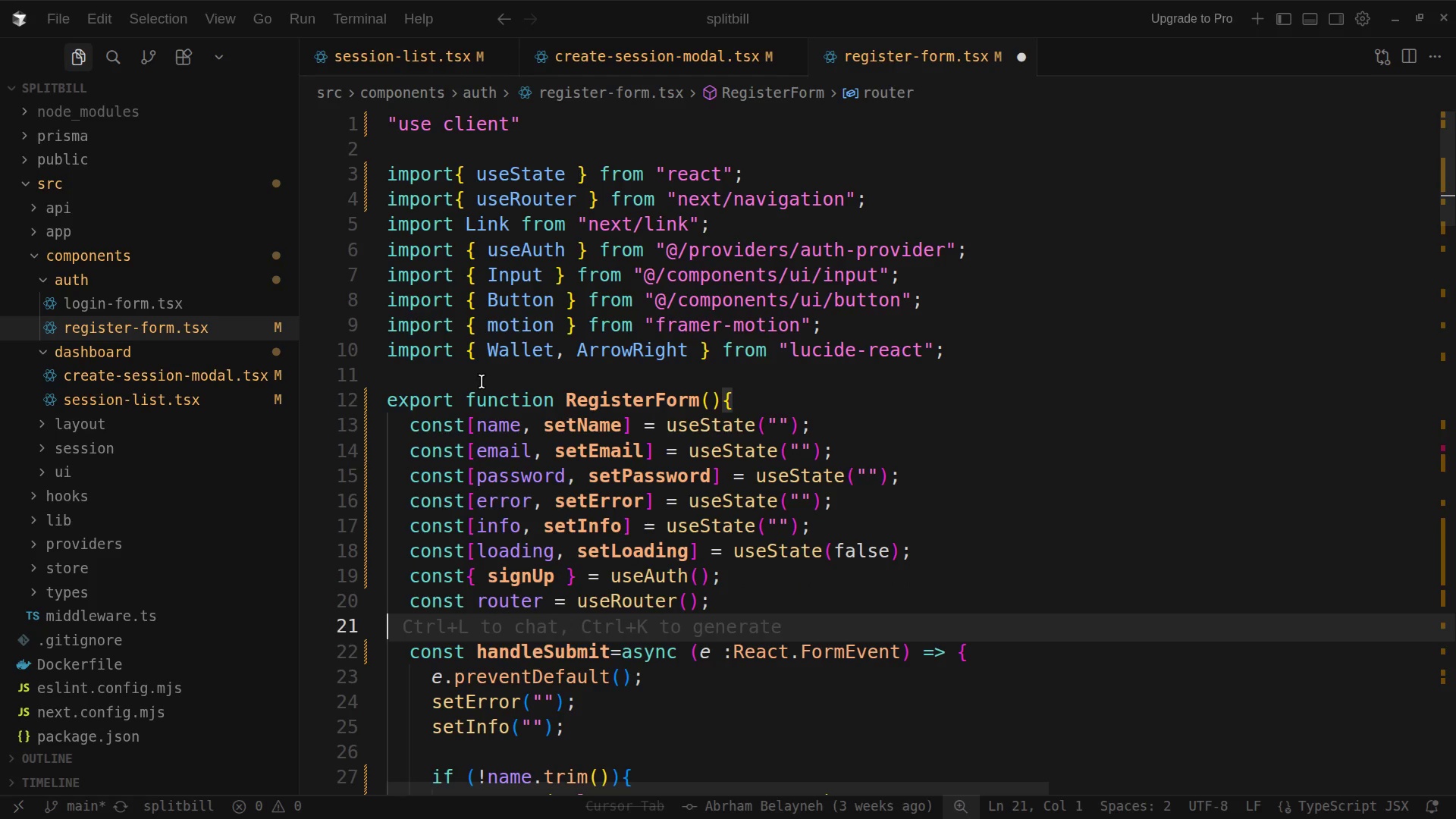 
key(ArrowDown)
 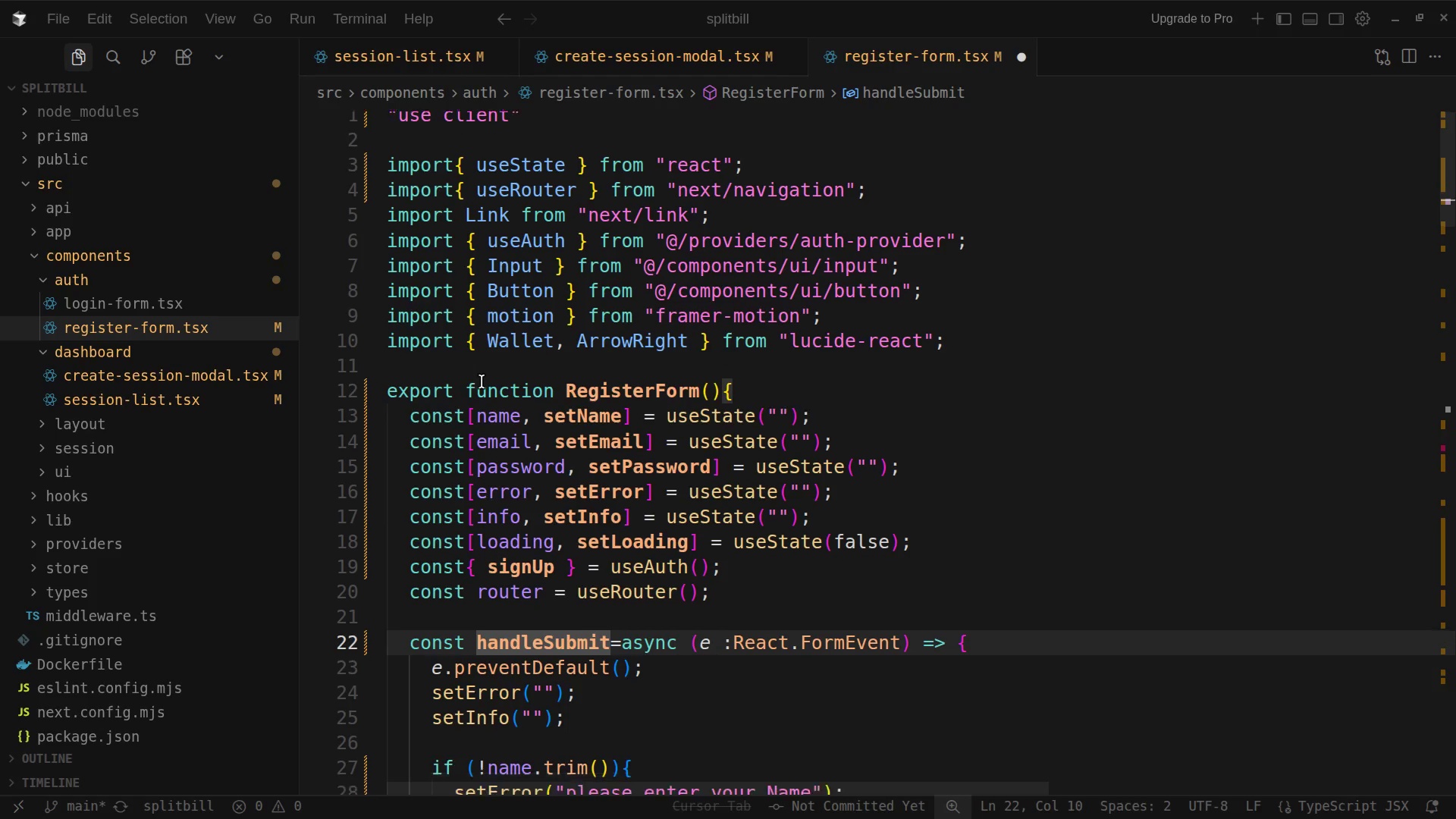 
scroll: coordinate [482, 381], scroll_direction: down, amount: 6.0
 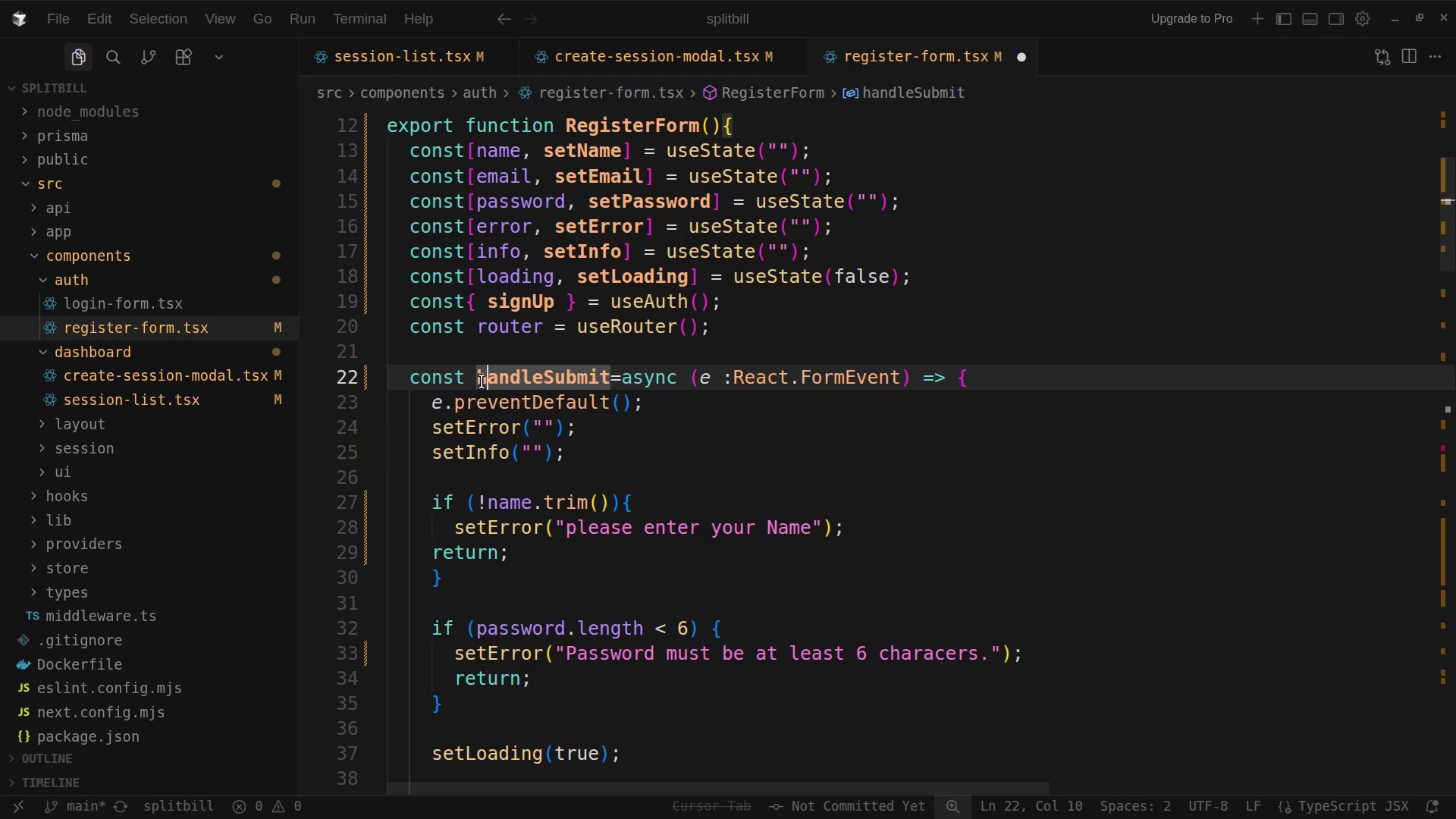 
wait(5.05)
 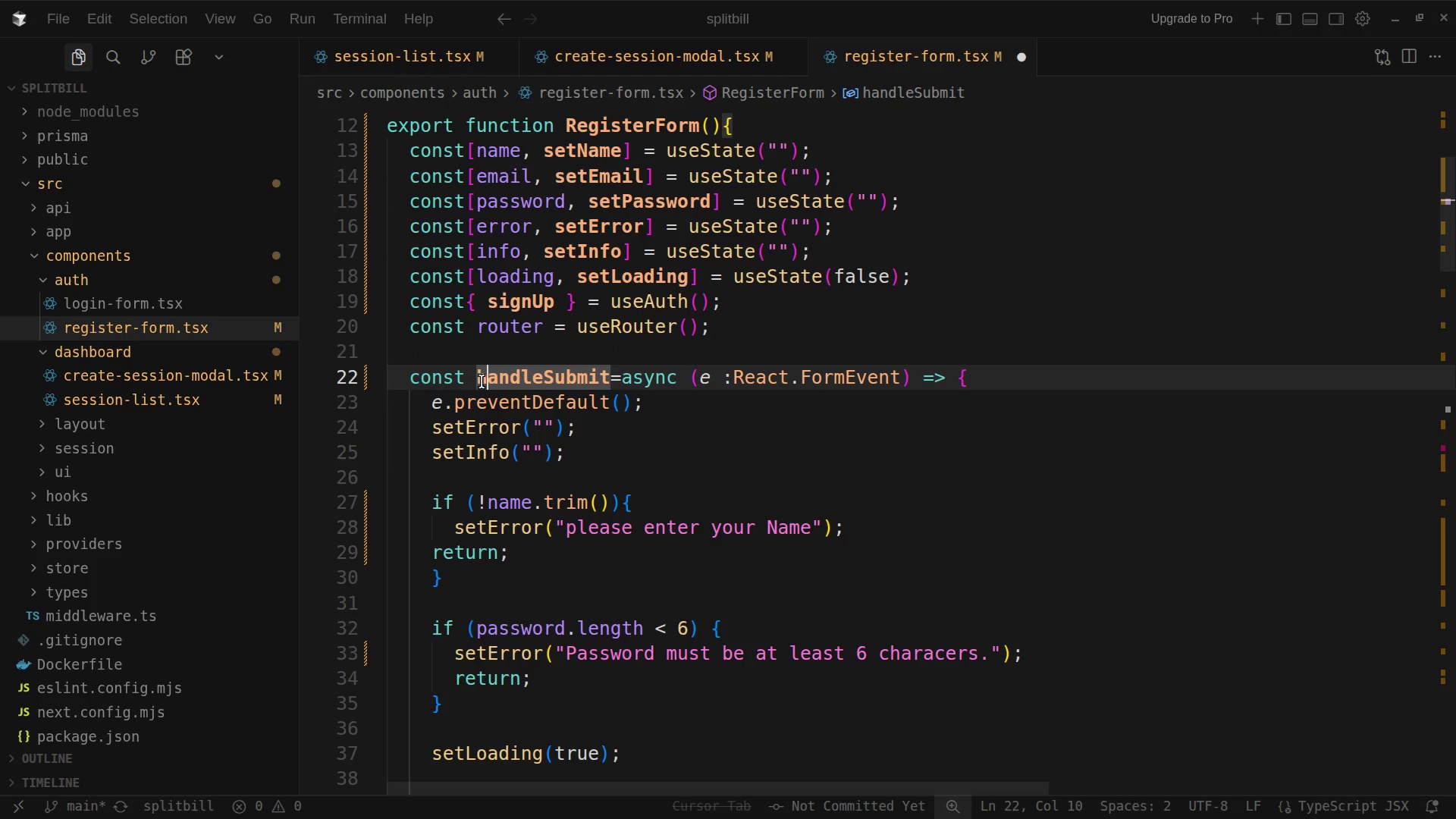 
key(Space)
 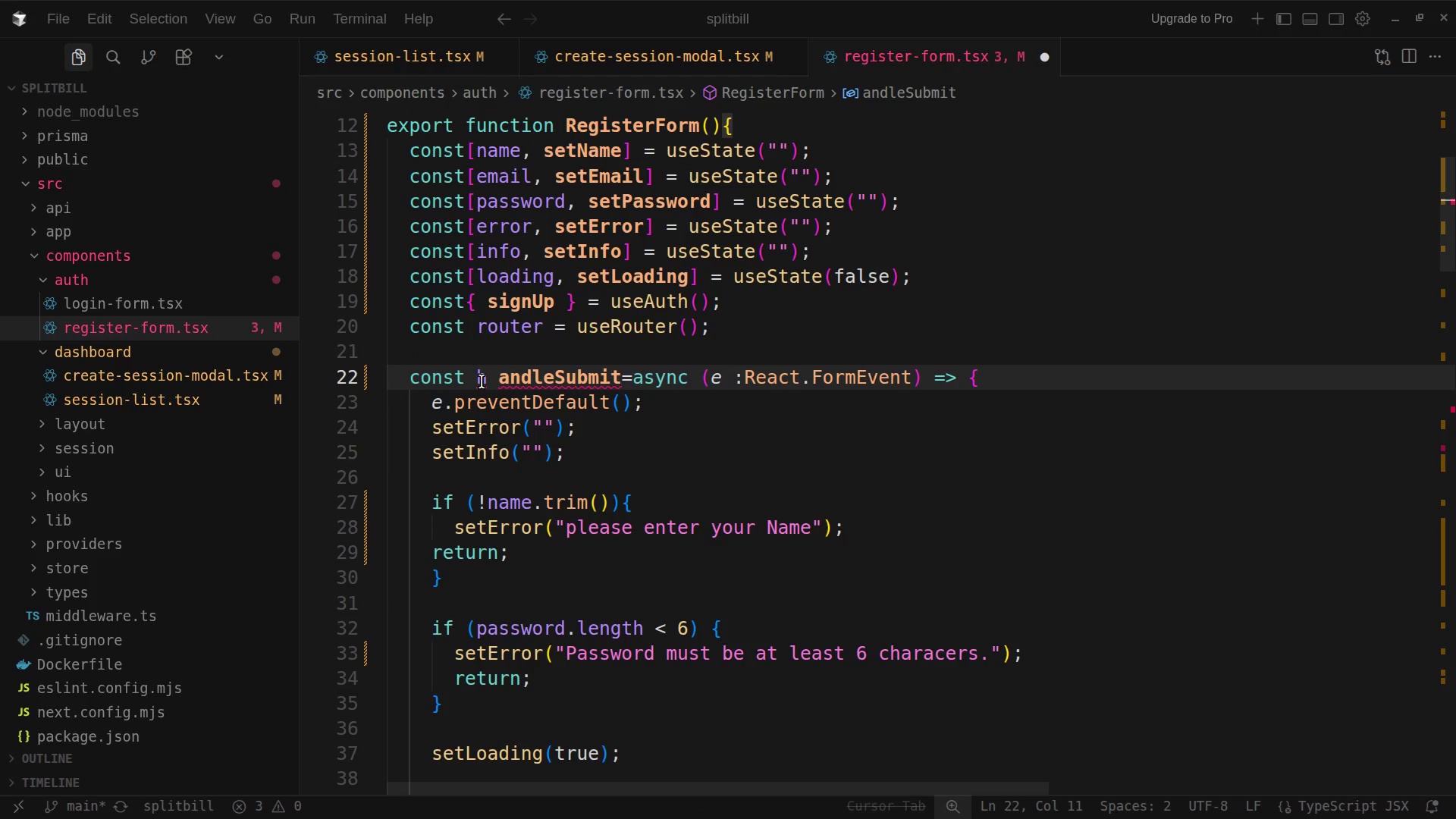 
key(Backspace)
 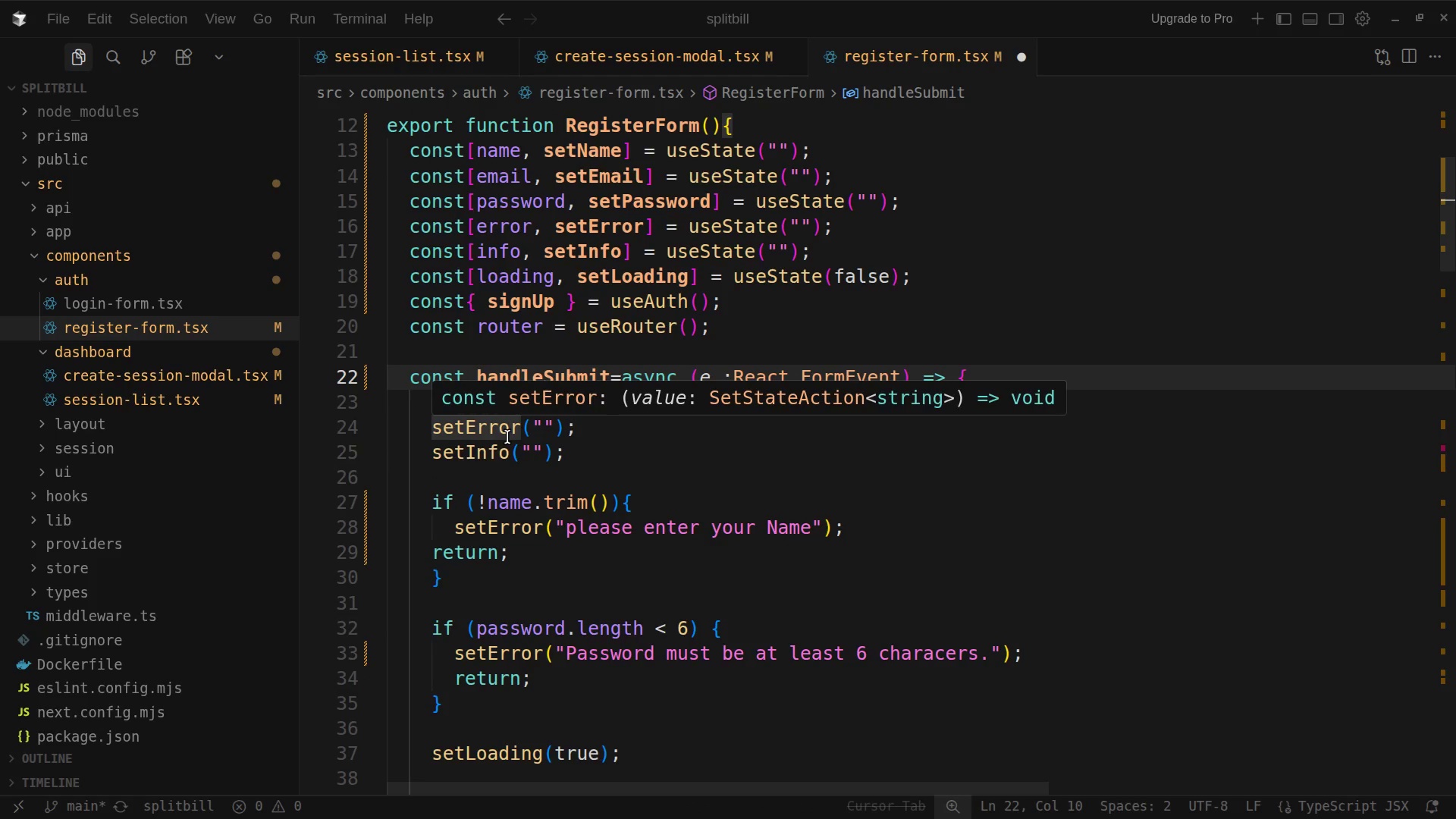 
scroll: coordinate [547, 469], scroll_direction: down, amount: 7.0
 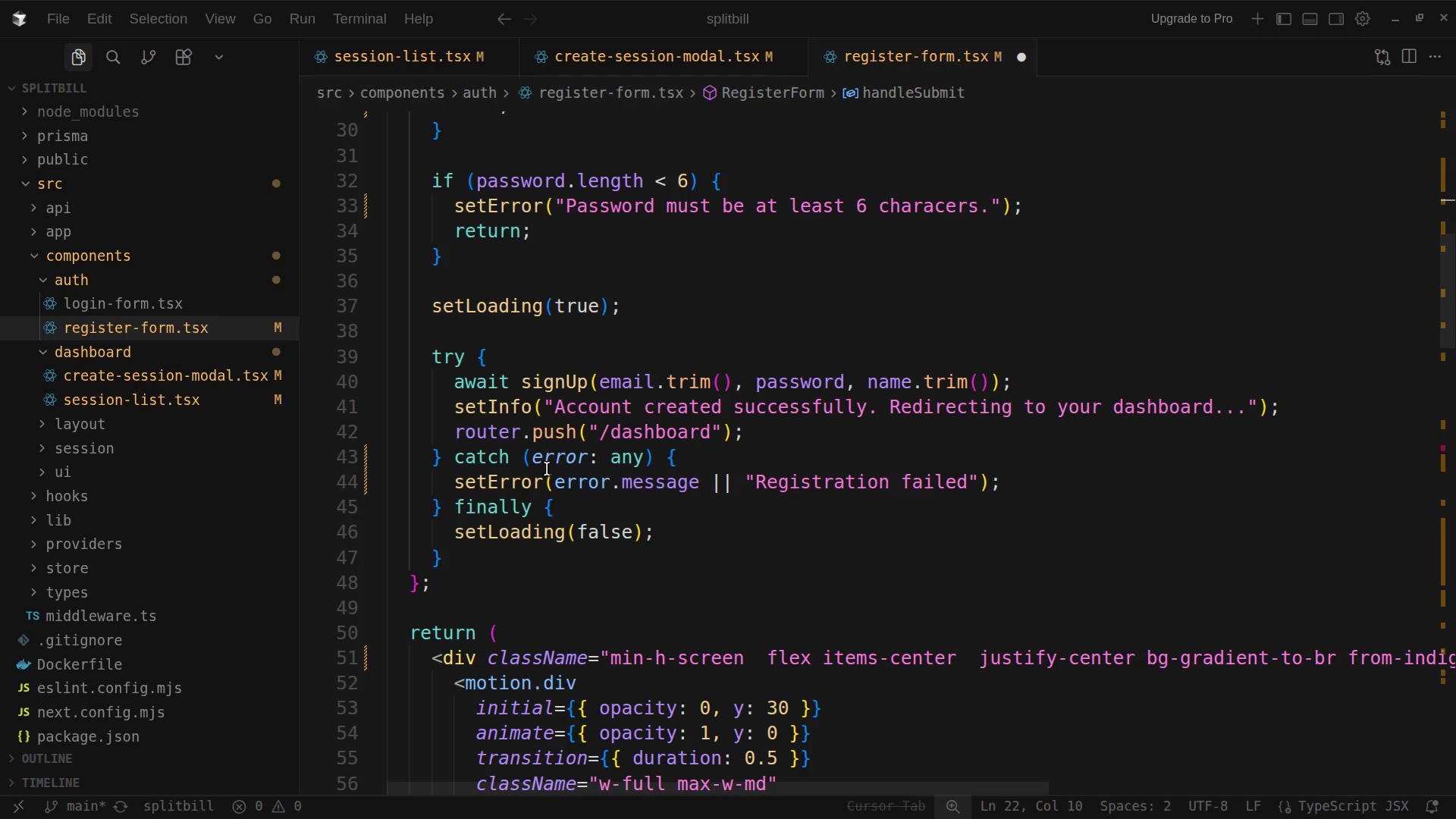 
wait(11.61)
 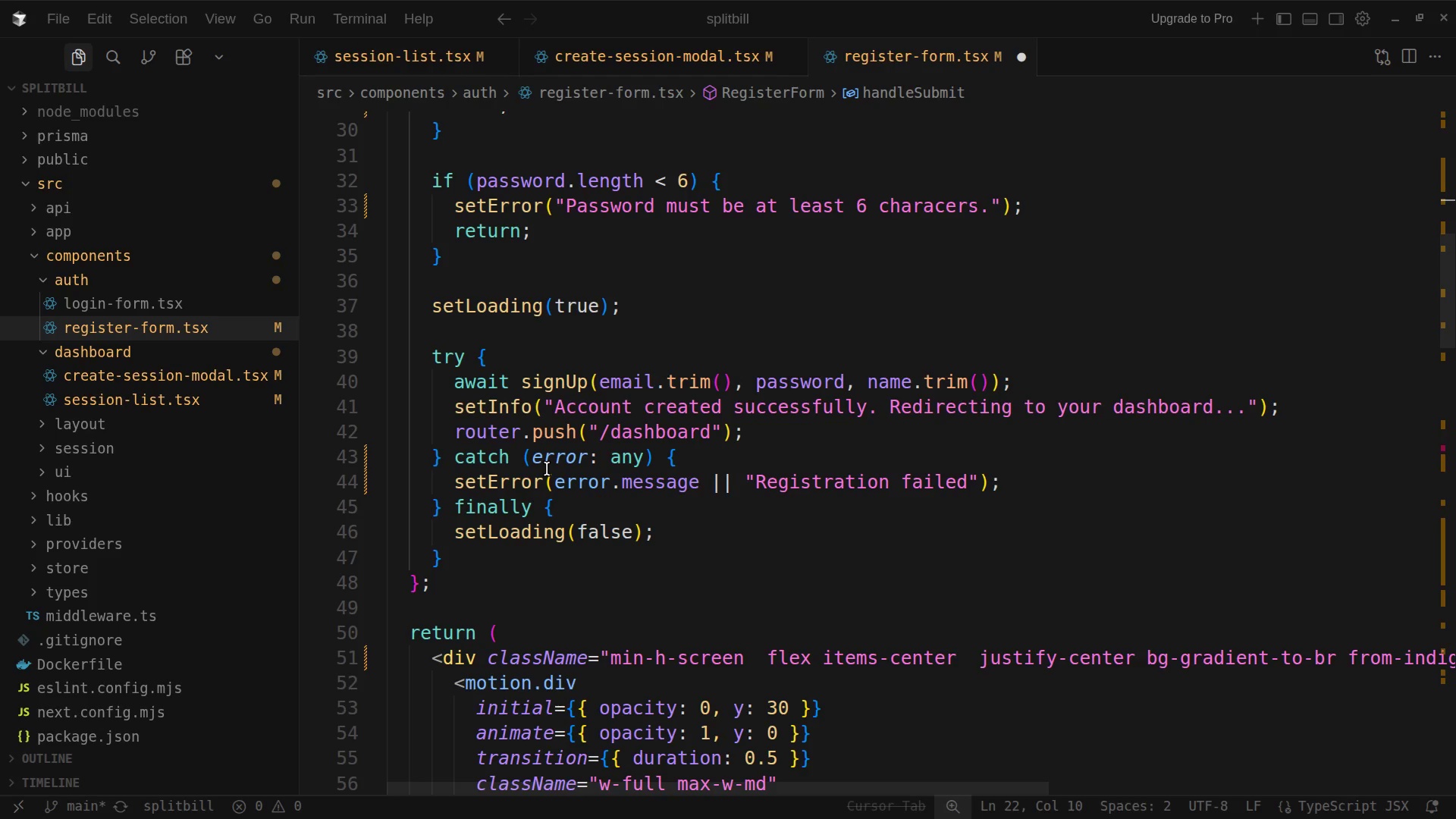 
left_click([547, 469])
 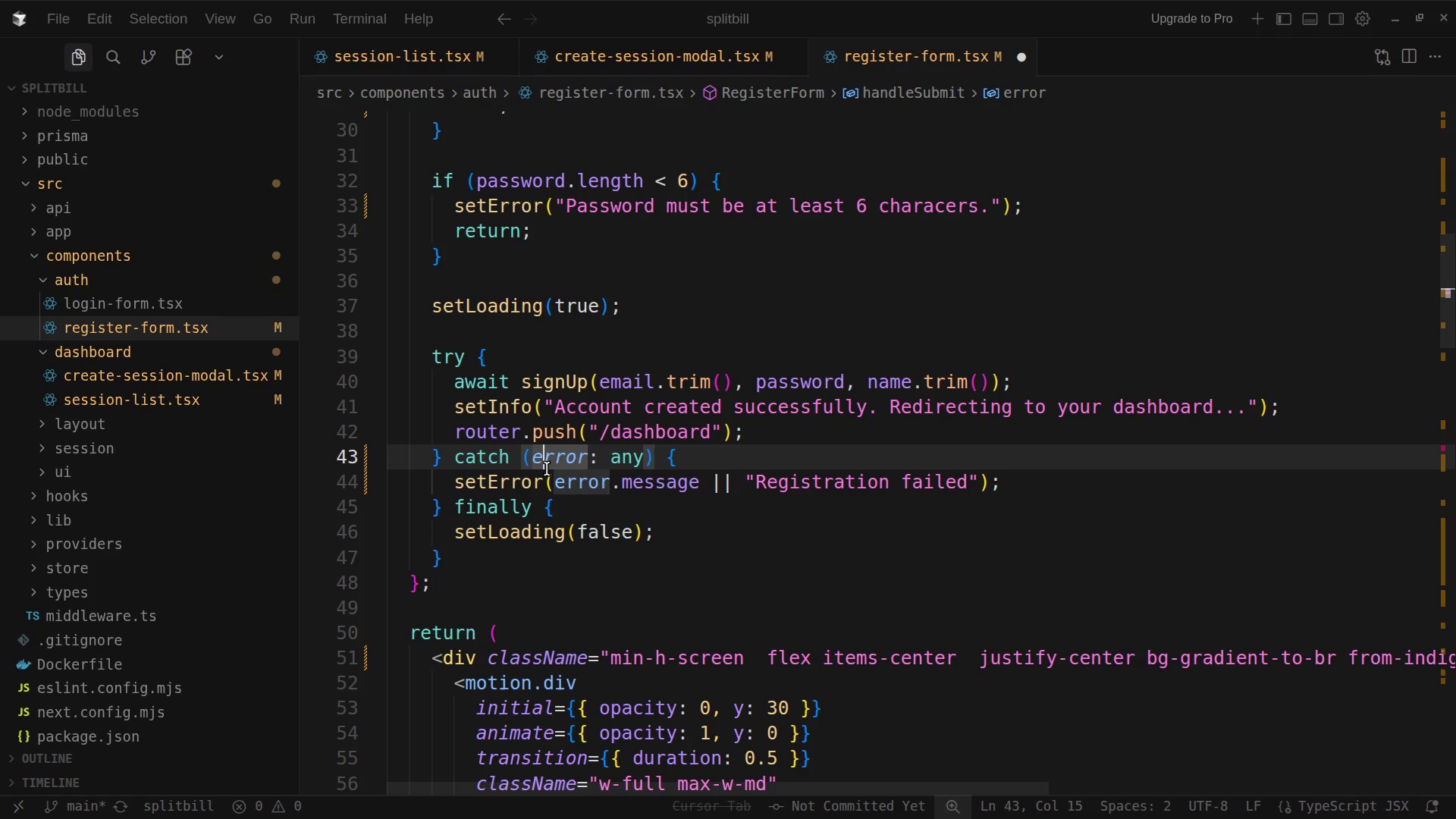 
wait(10.63)
 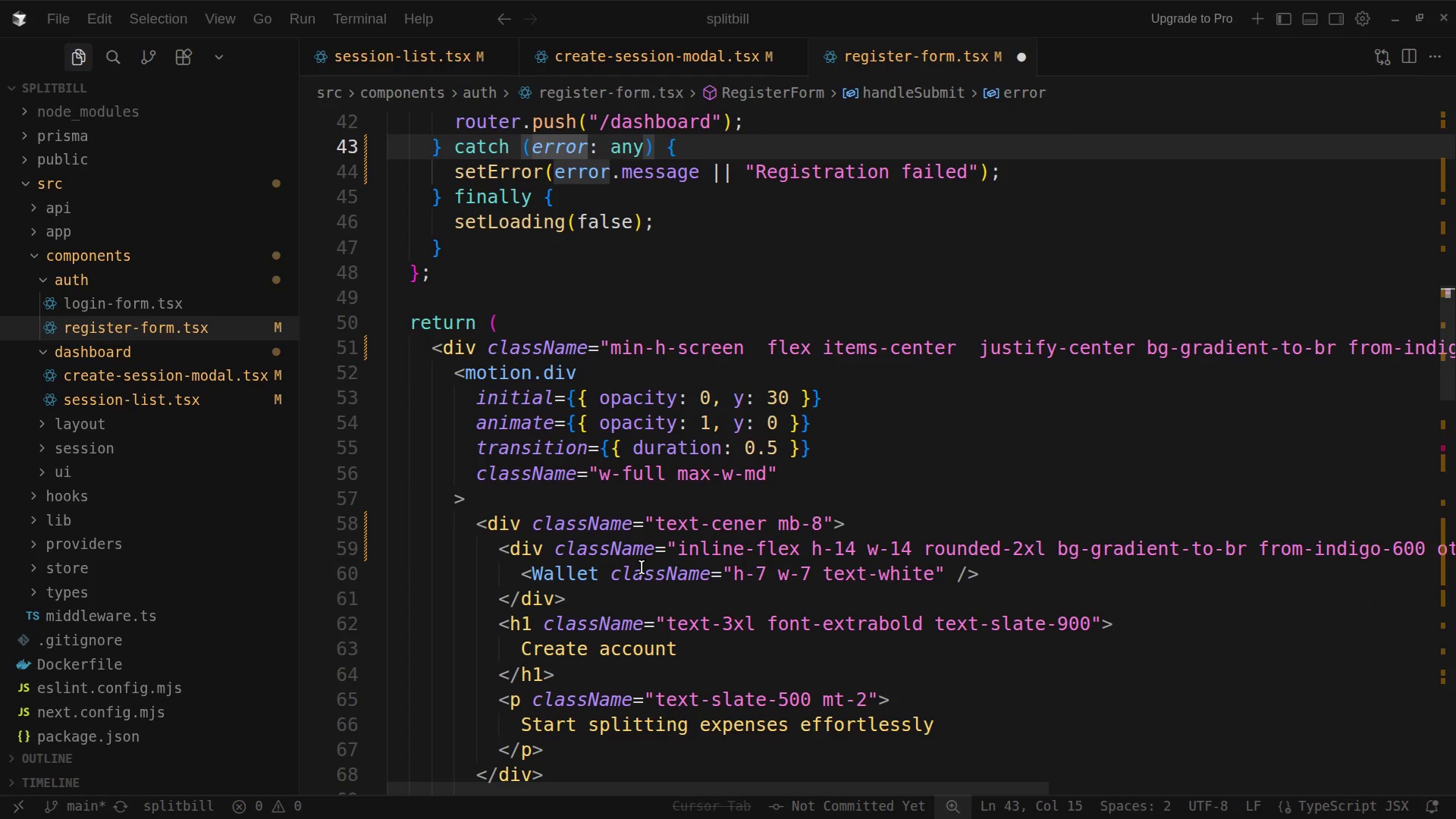 
left_click([642, 567])
 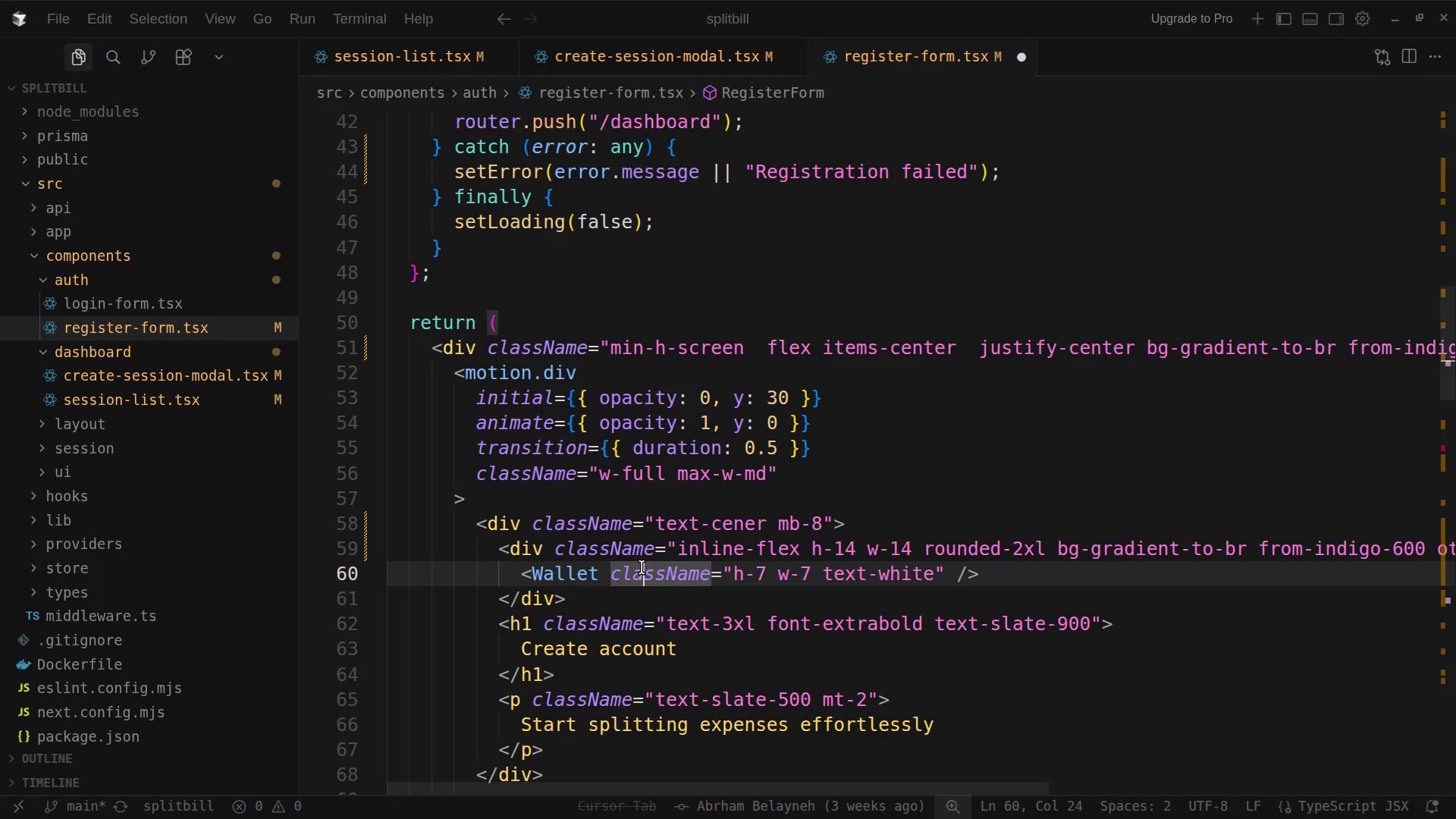 